 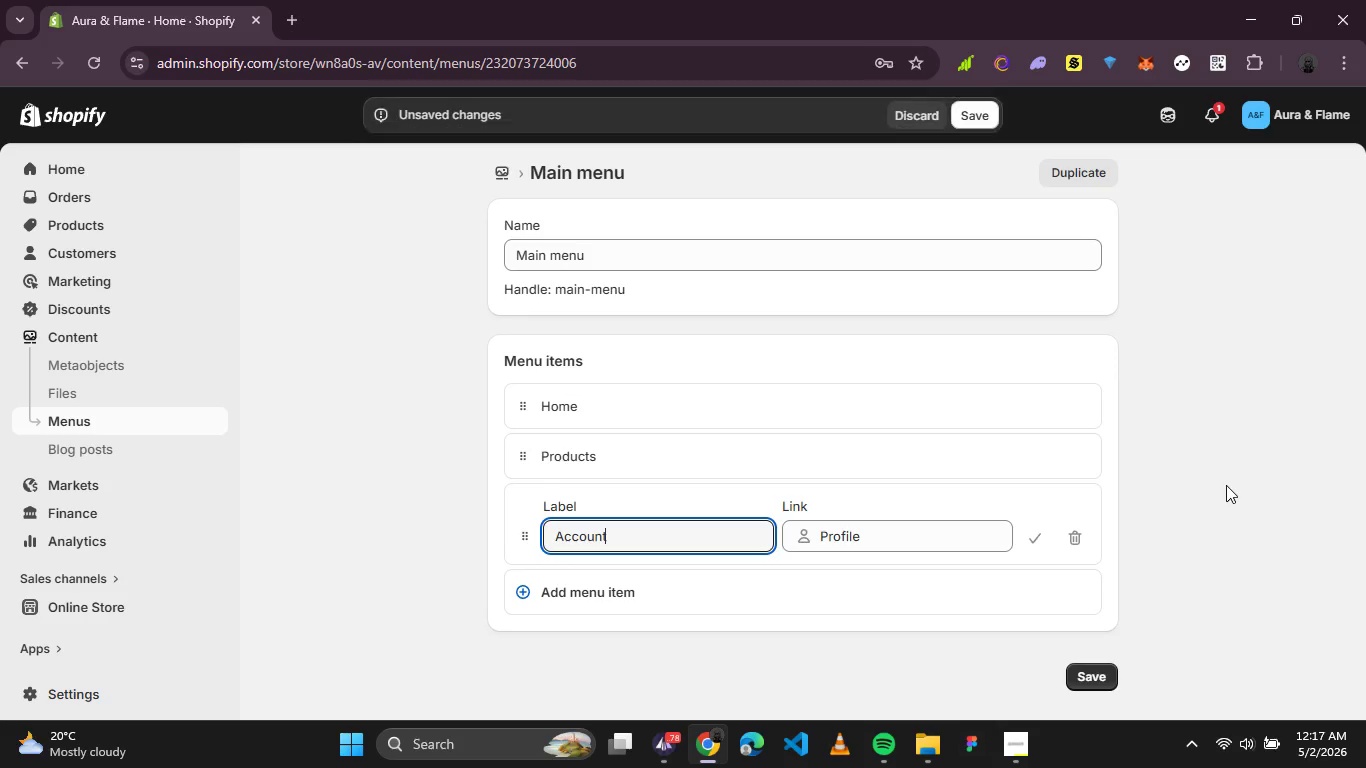 
left_click([1226, 485])
 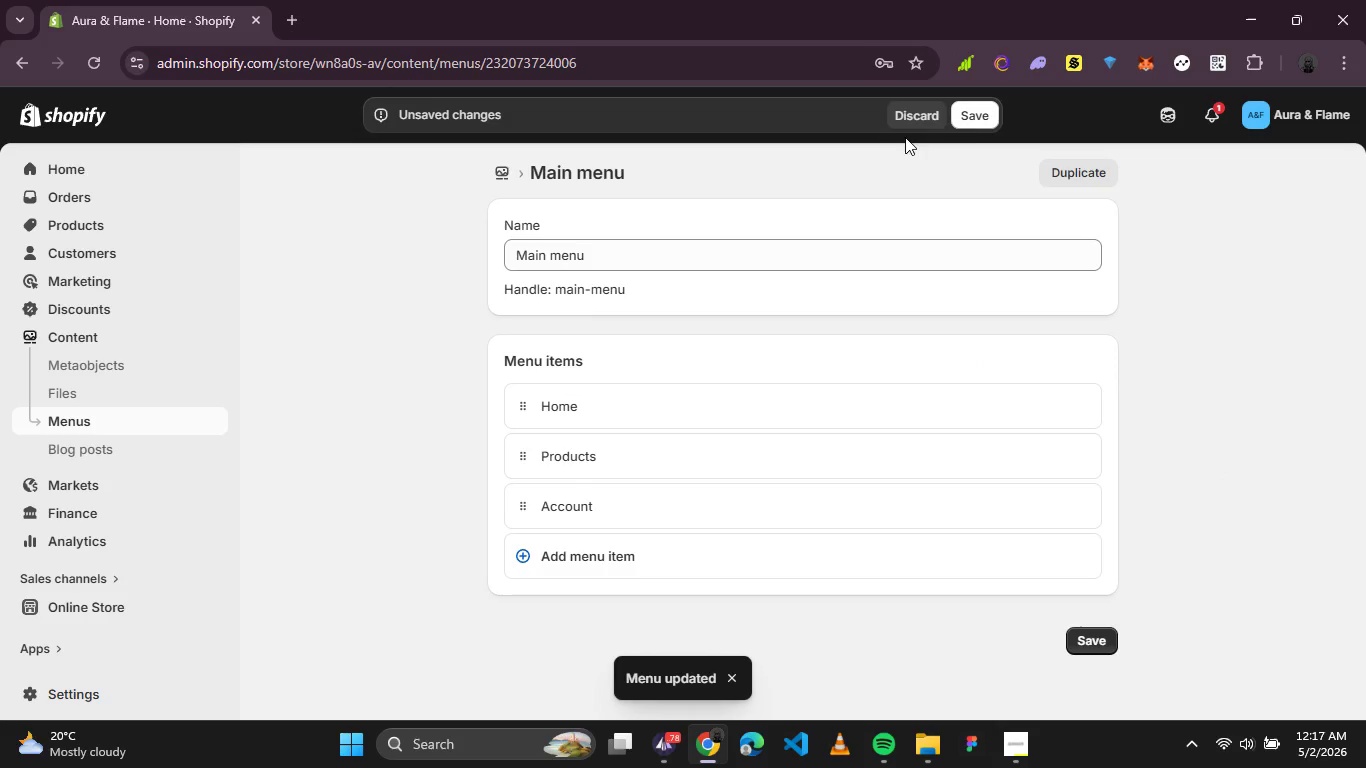 
left_click([1229, 355])
 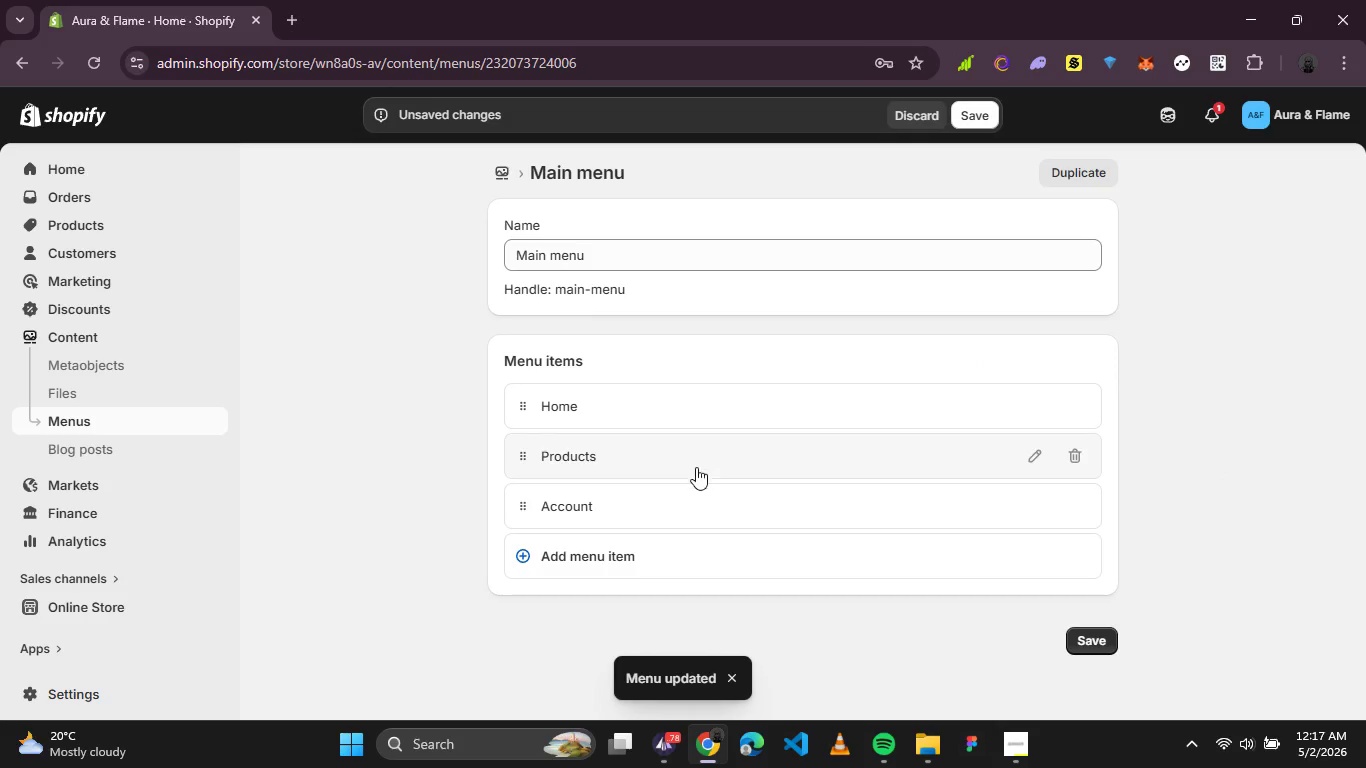 
left_click([682, 492])
 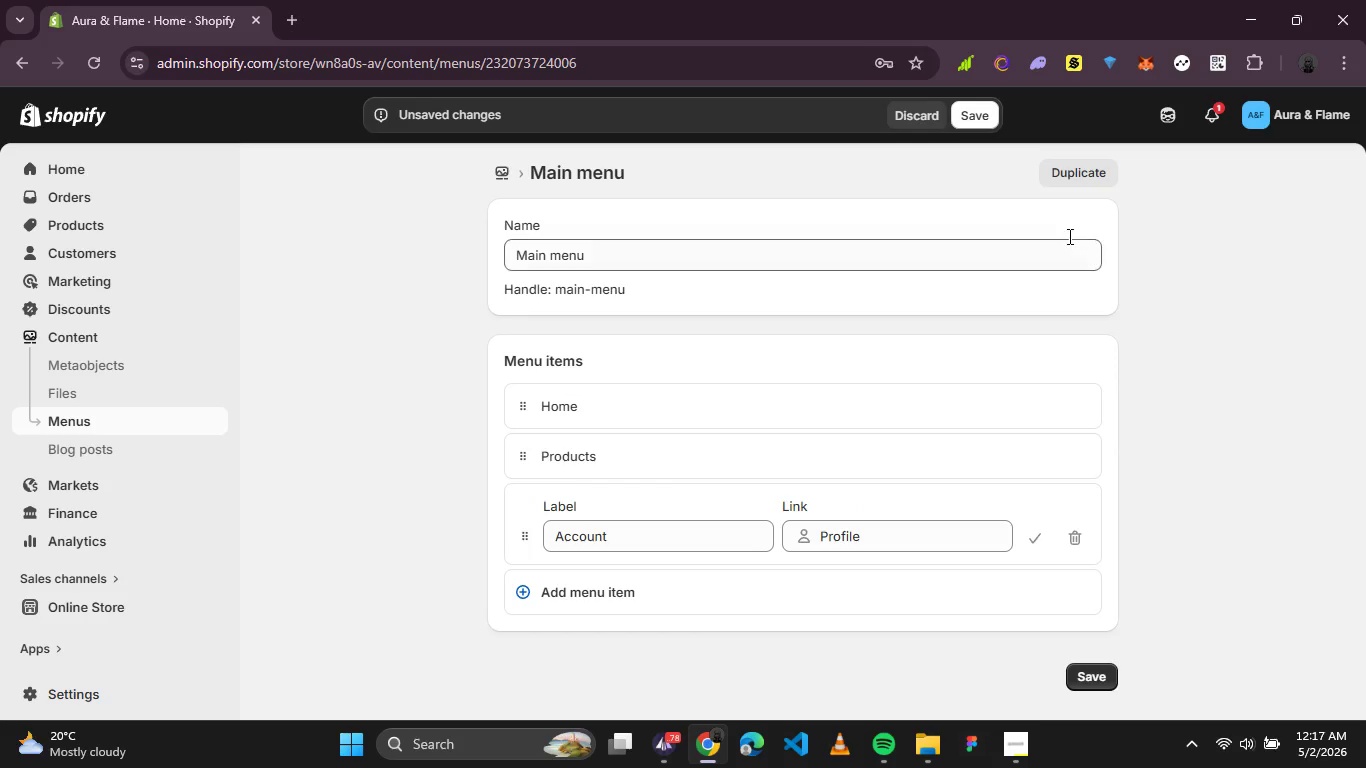 
left_click([976, 106])
 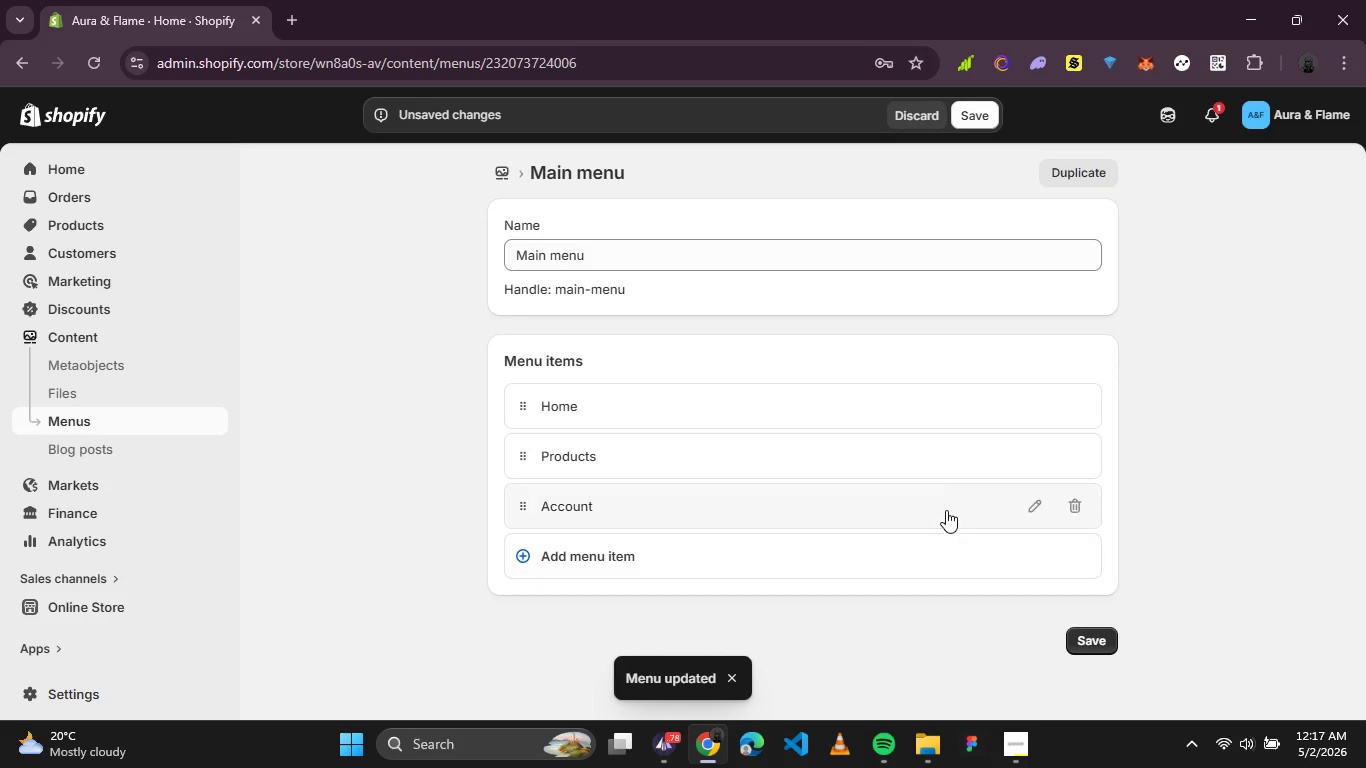 
left_click([946, 507])
 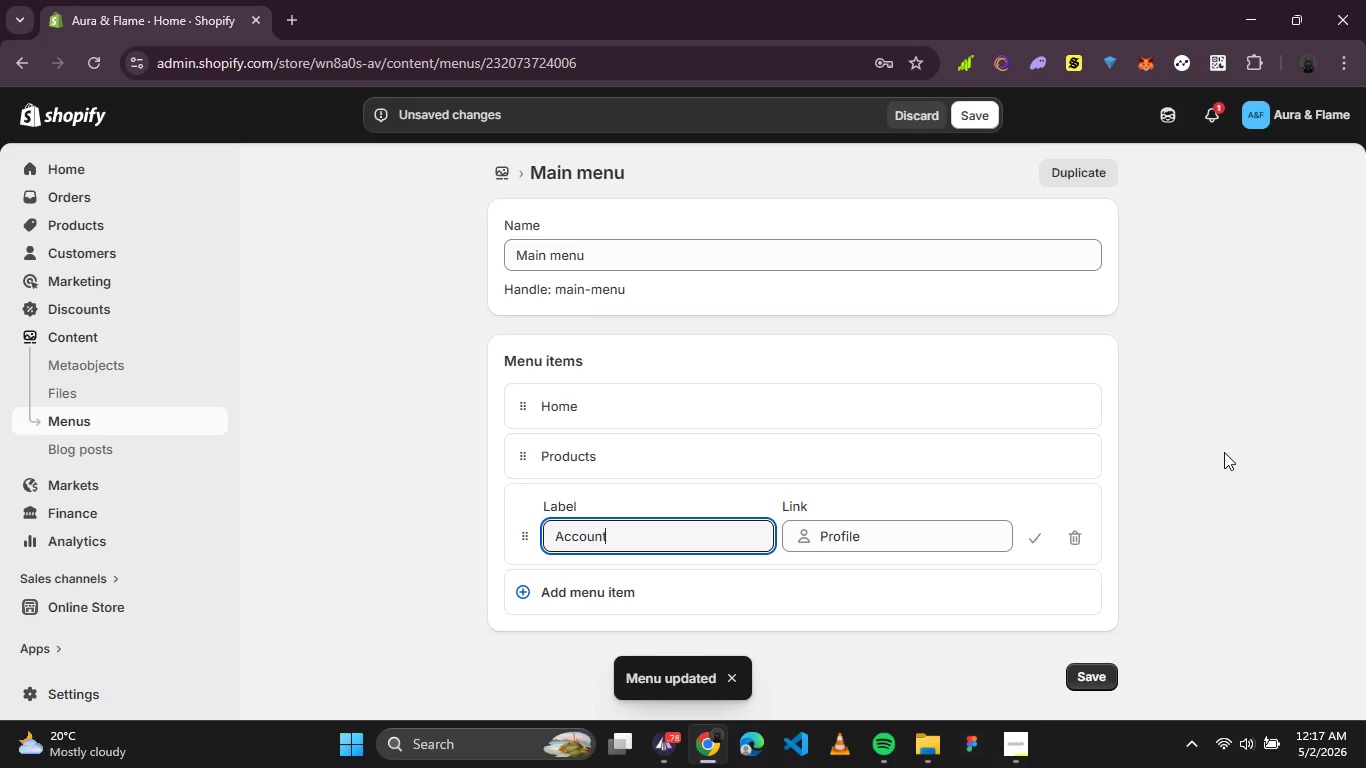 
wait(5.97)
 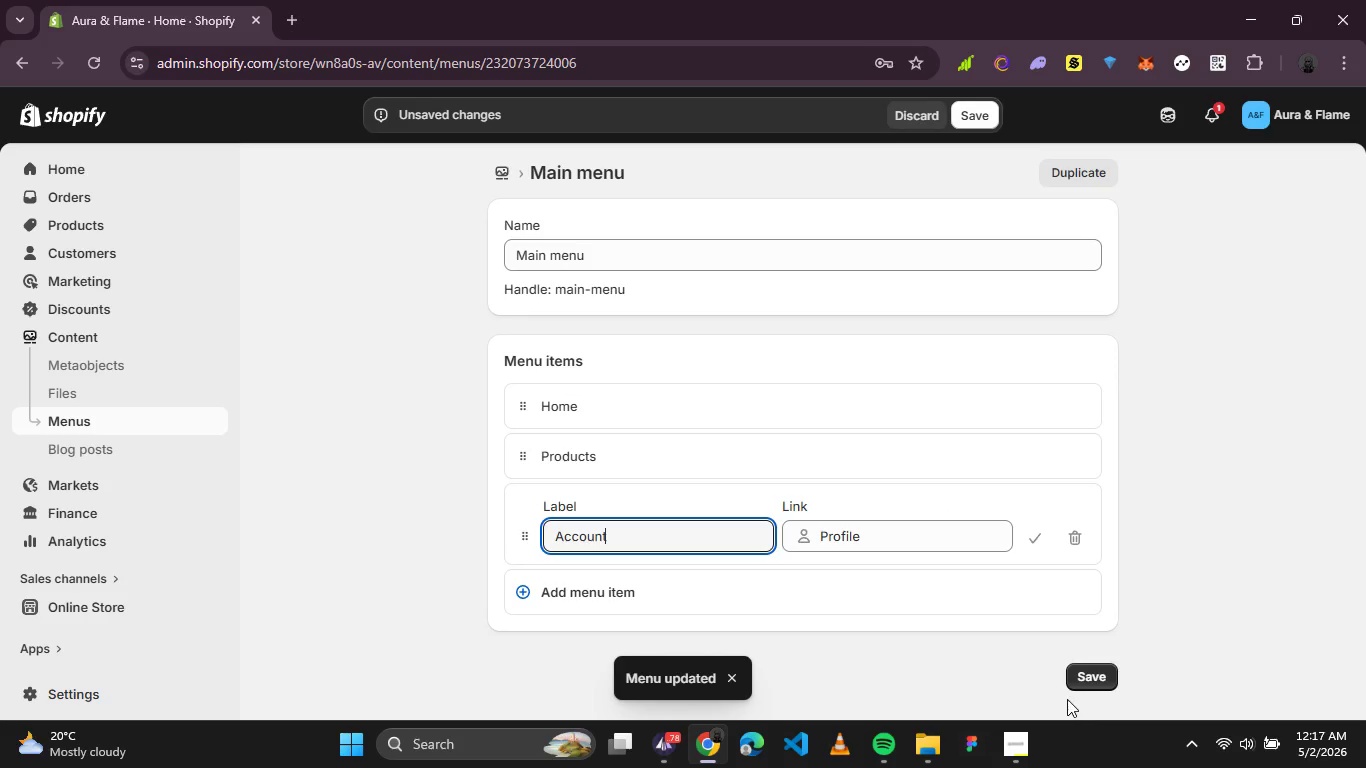 
left_click([733, 679])
 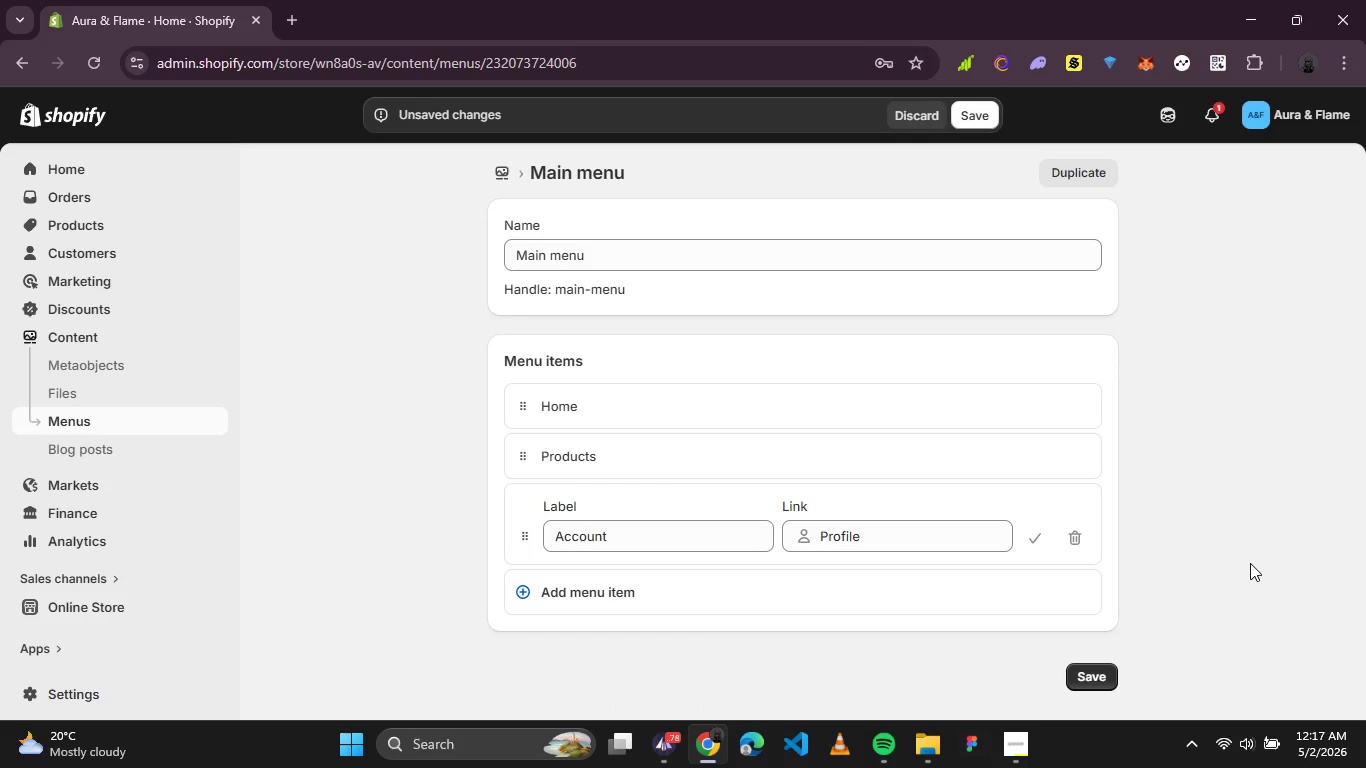 
key(PrintScreen)
 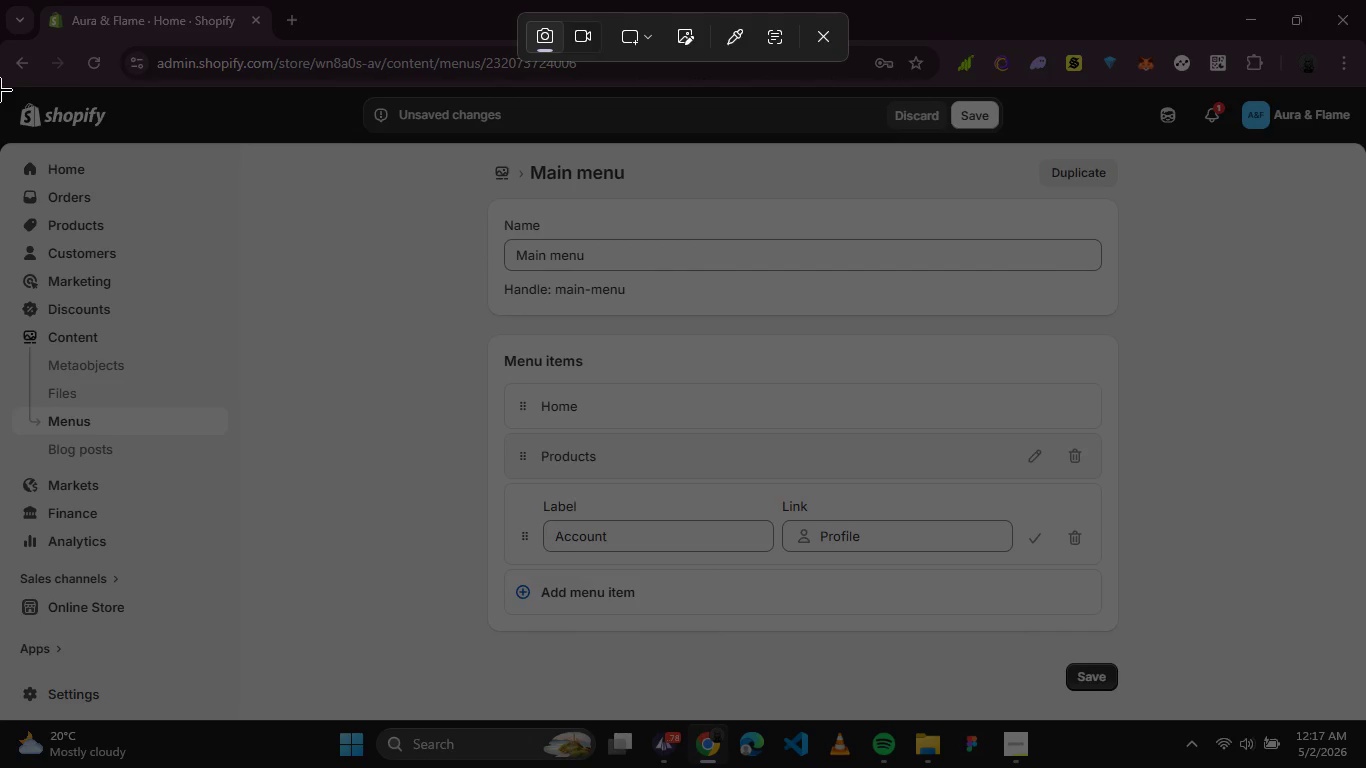 
left_click_drag(start_coordinate=[0, 89], to_coordinate=[1365, 717])
 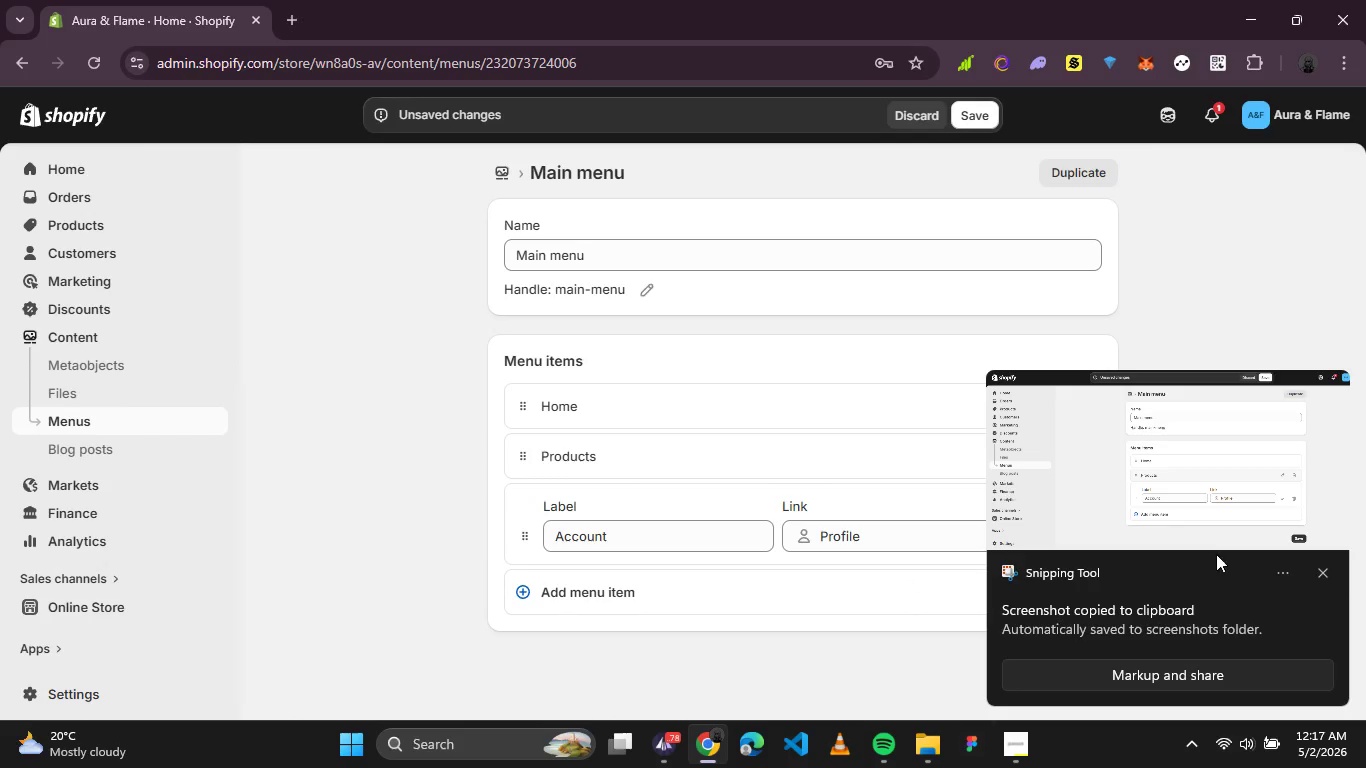 
left_click([1331, 574])
 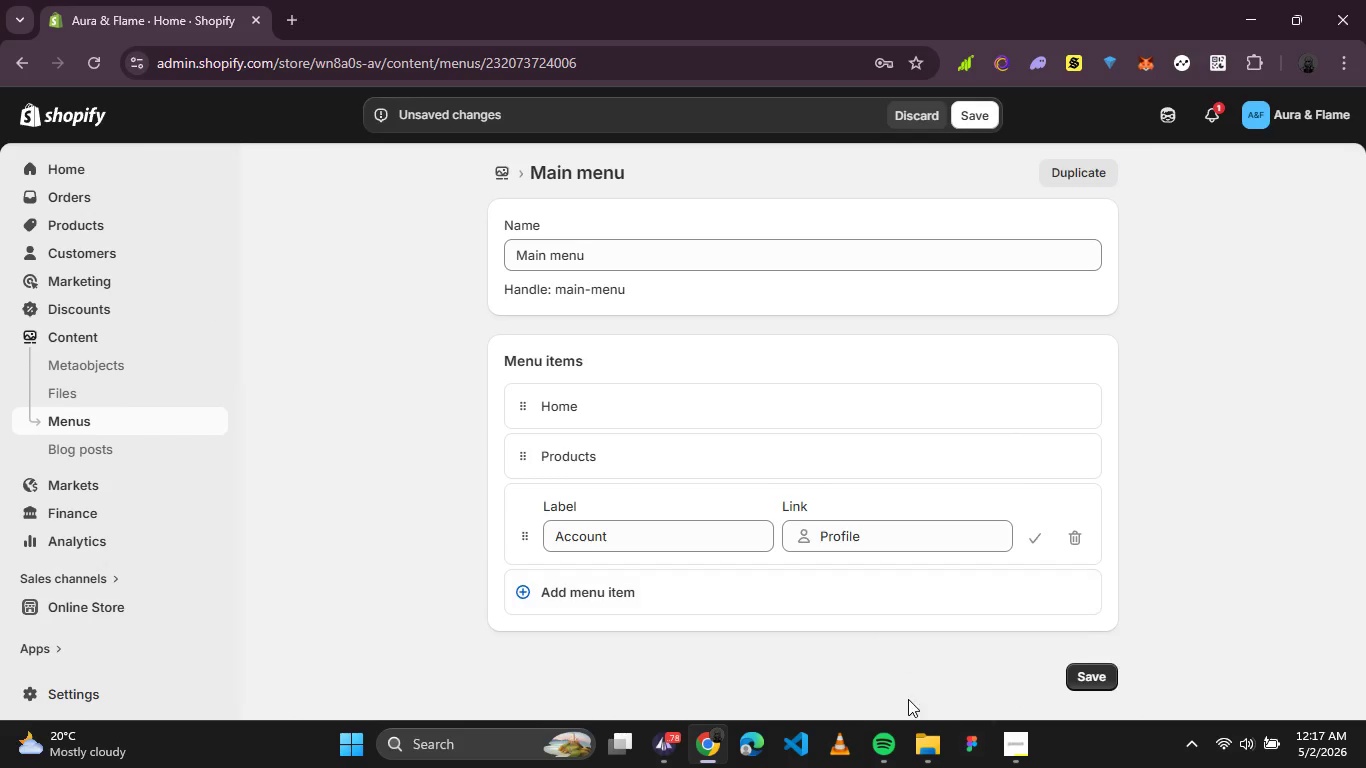 
left_click([918, 741])
 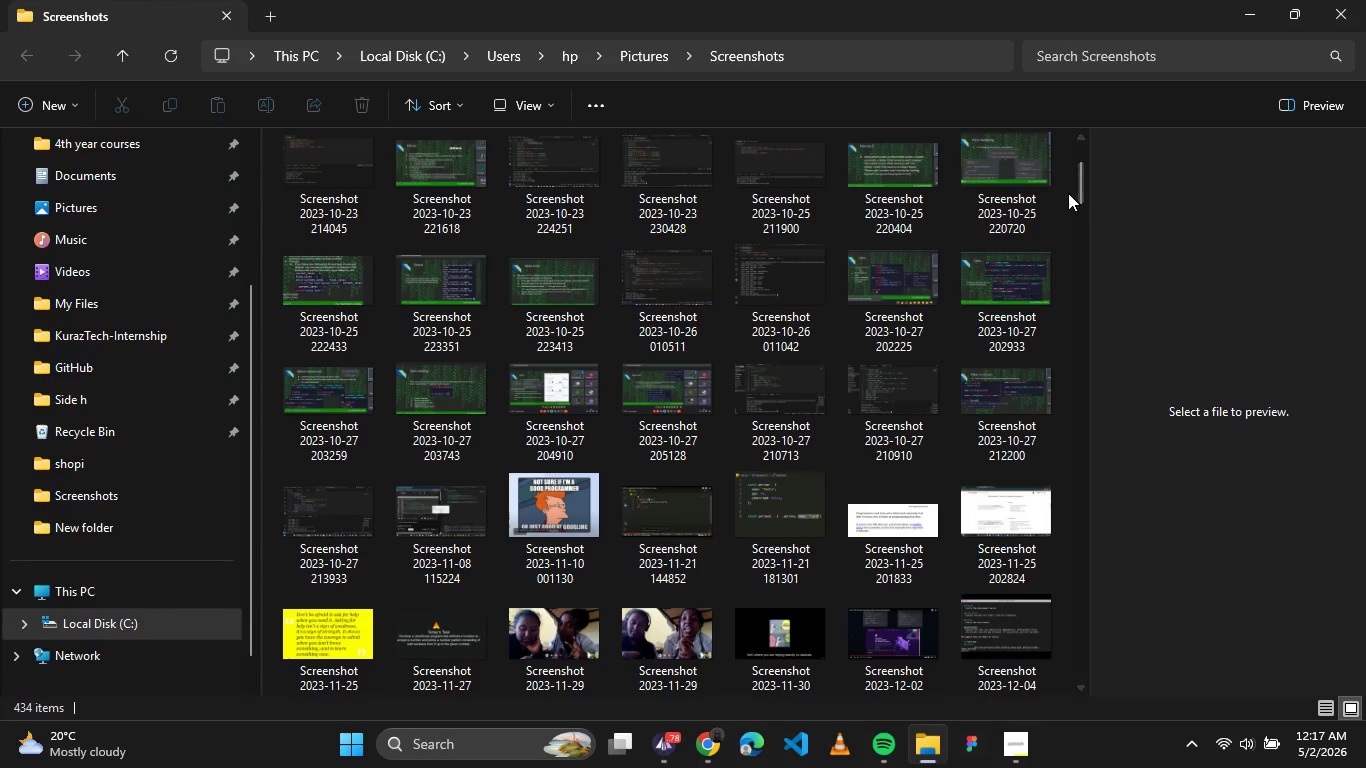 
left_click_drag(start_coordinate=[1077, 187], to_coordinate=[1093, 702])
 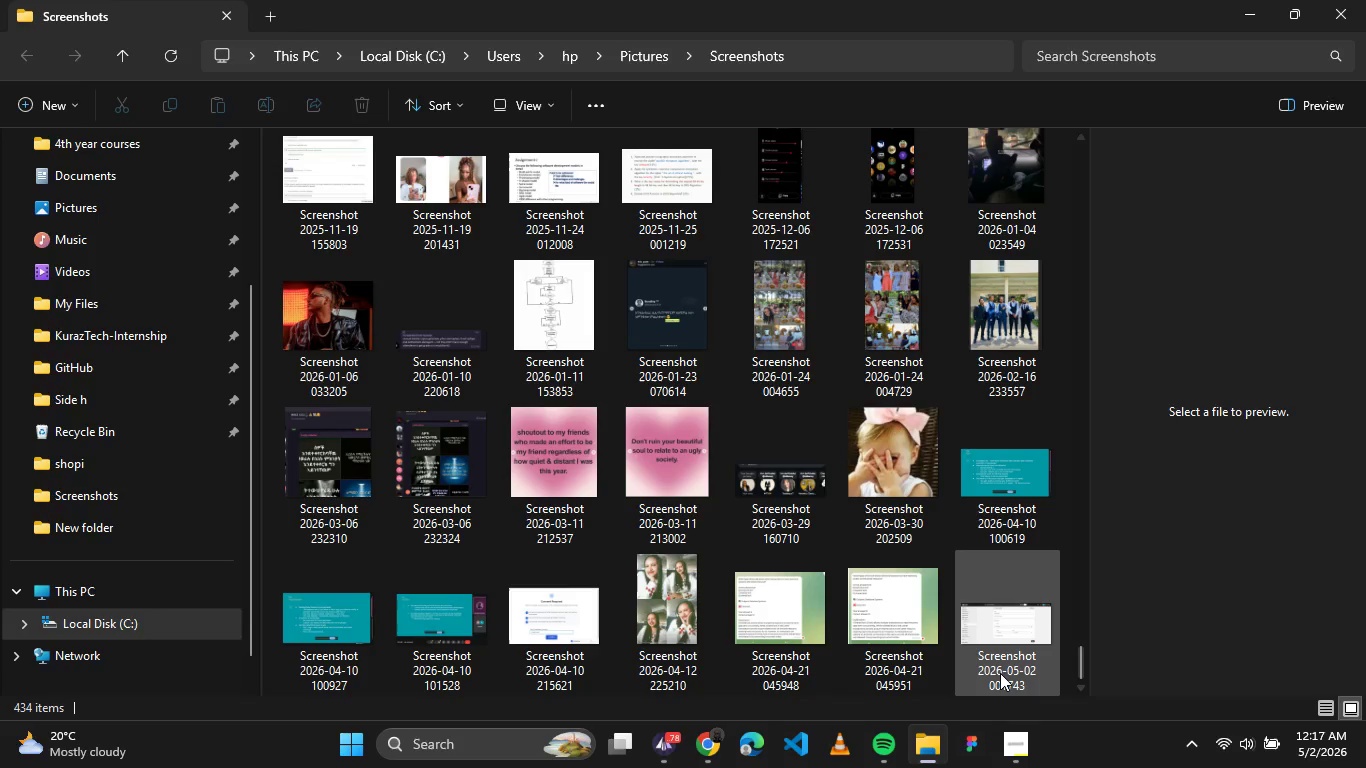 
left_click([1000, 673])
 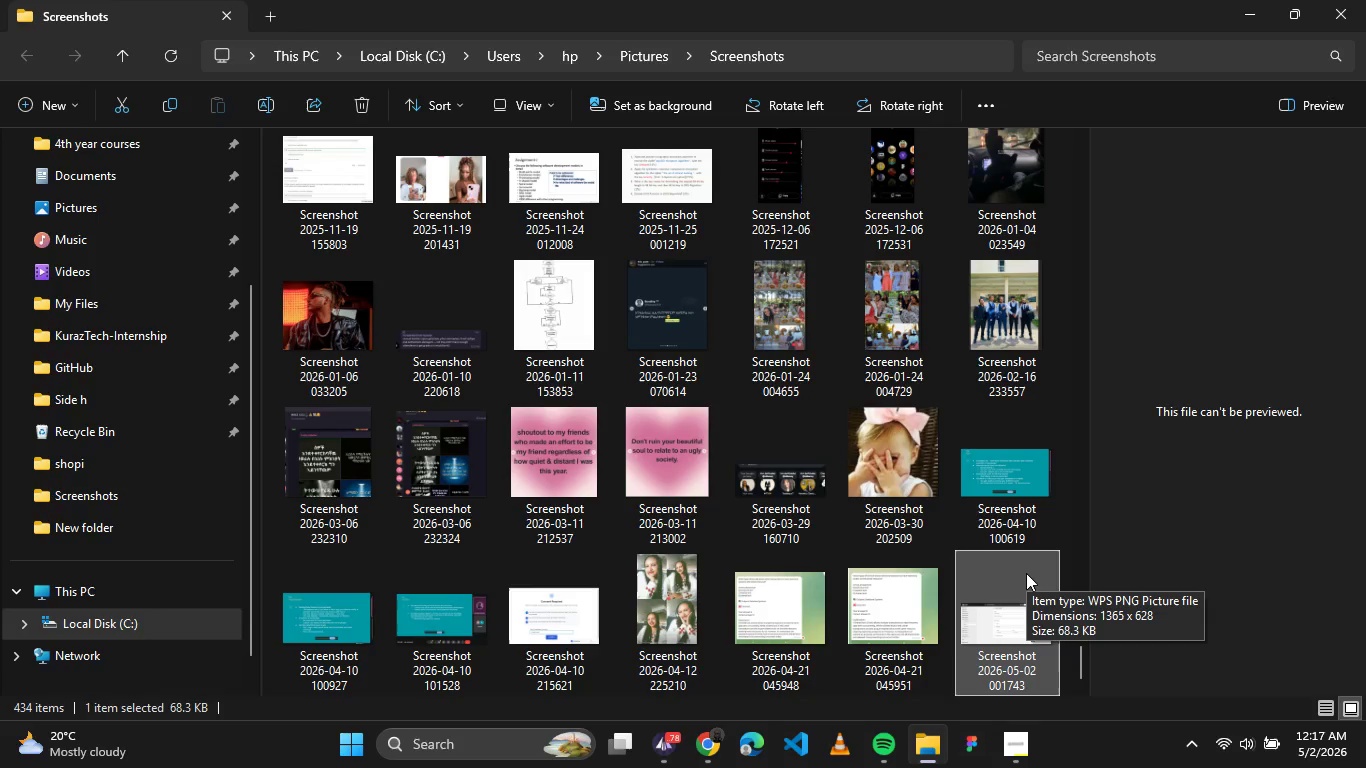 
wait(6.14)
 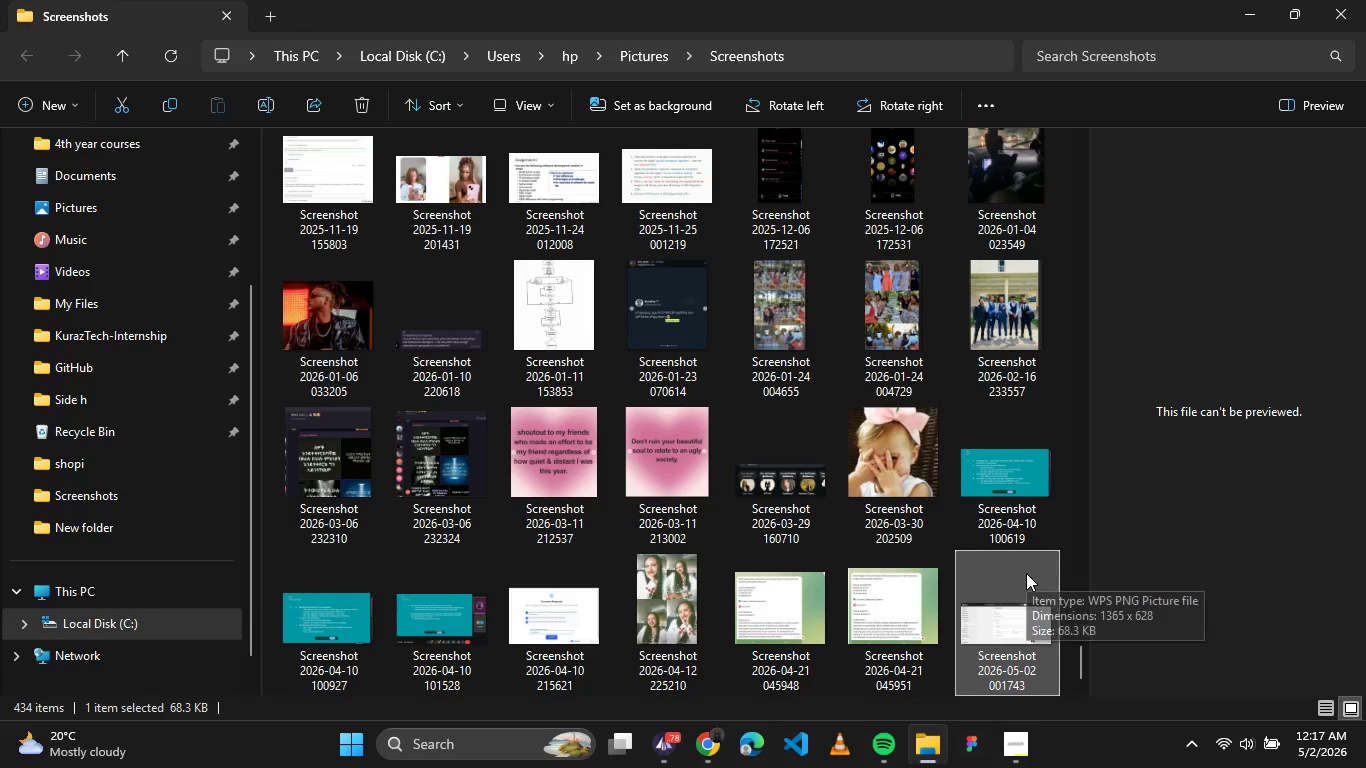 
left_click([1002, 666])
 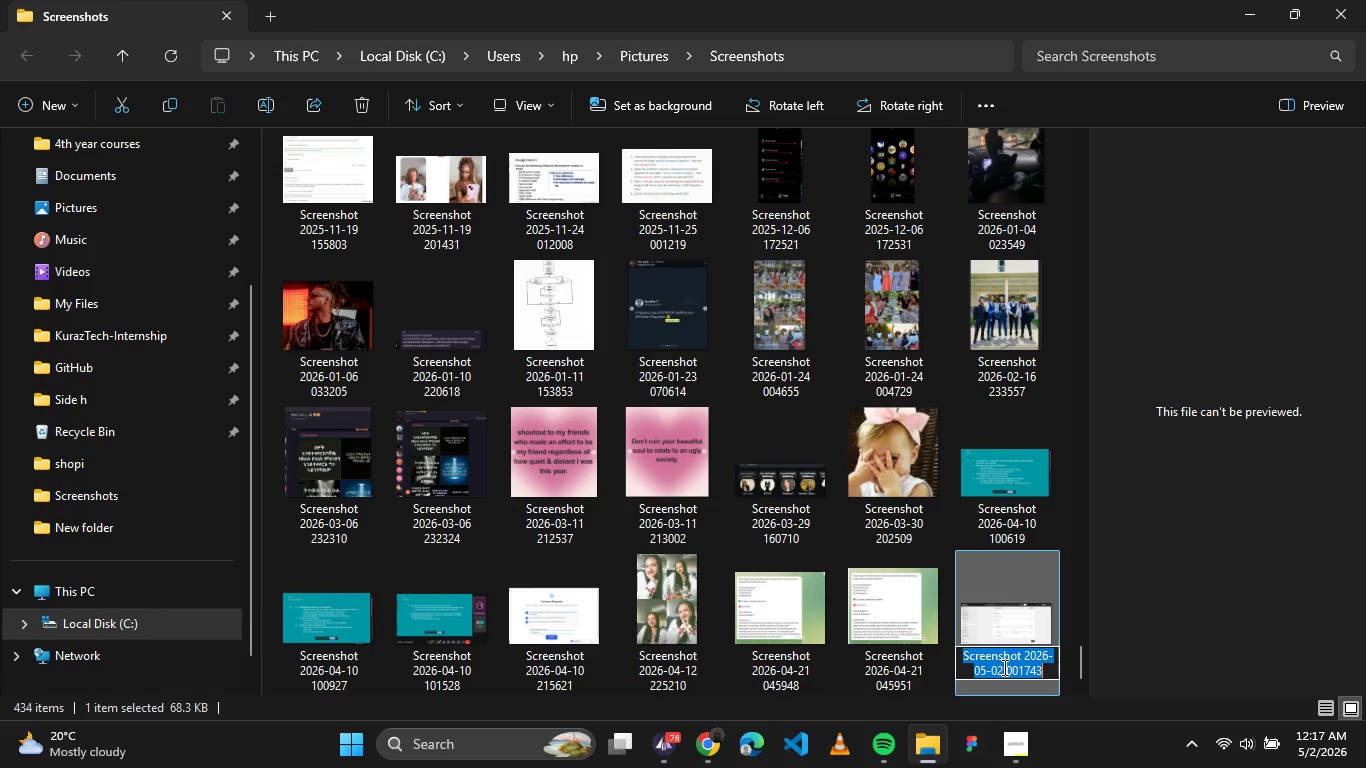 
type(header)
 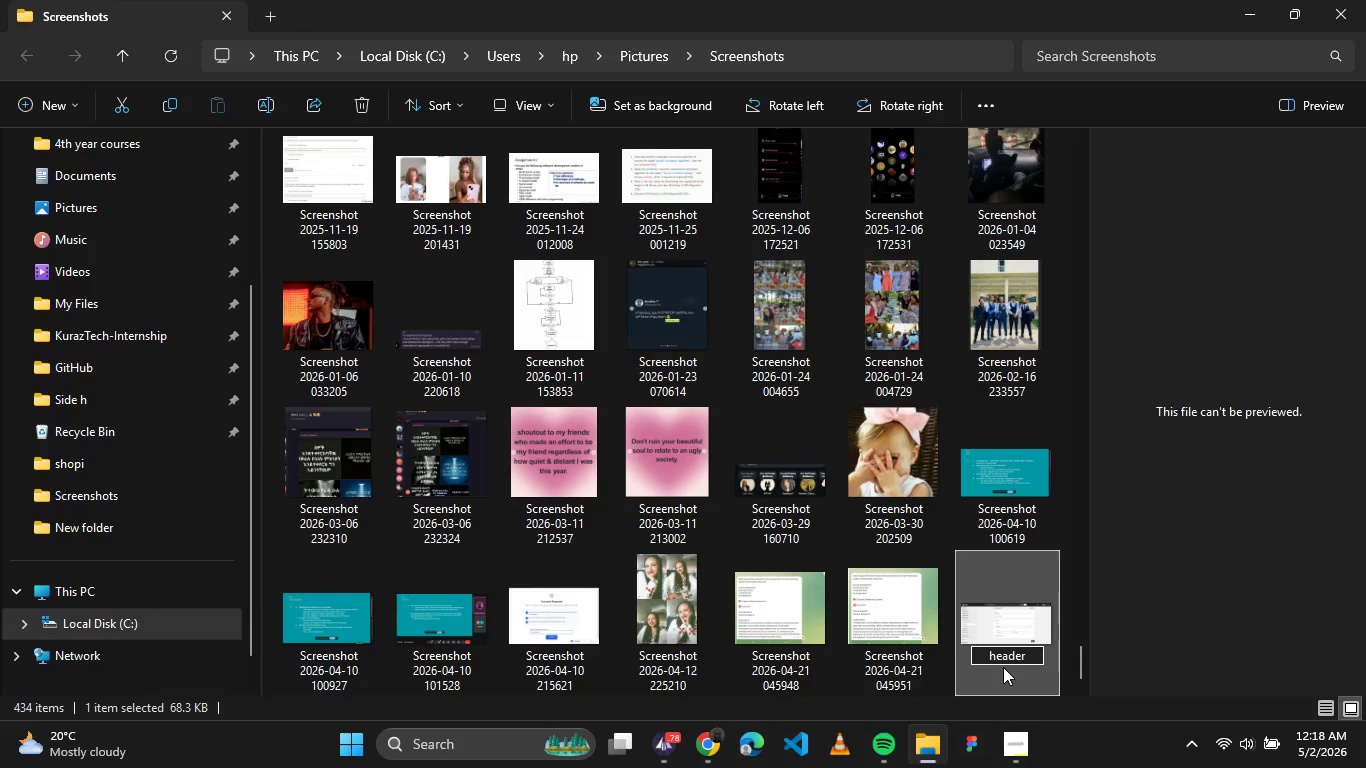 
type(_account_LINK)
 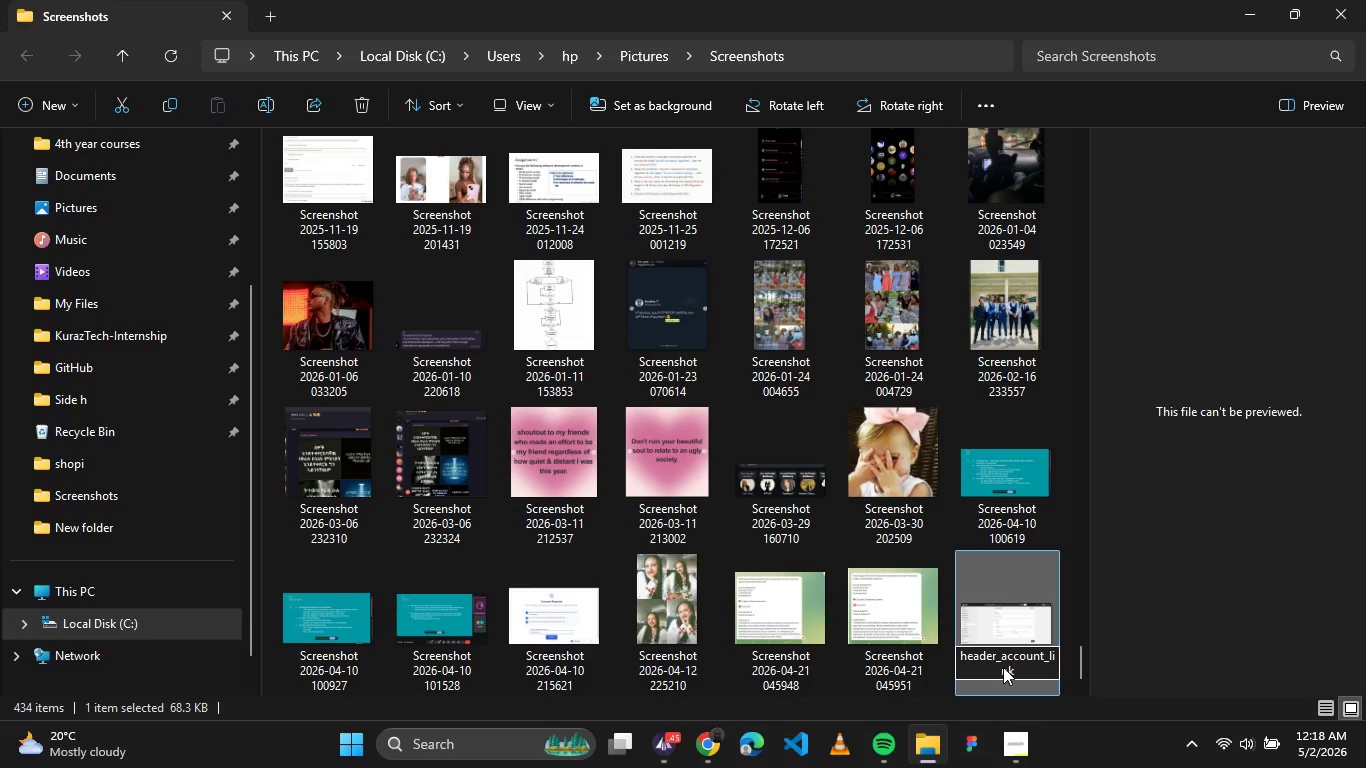 
key(Shift+Enter)
 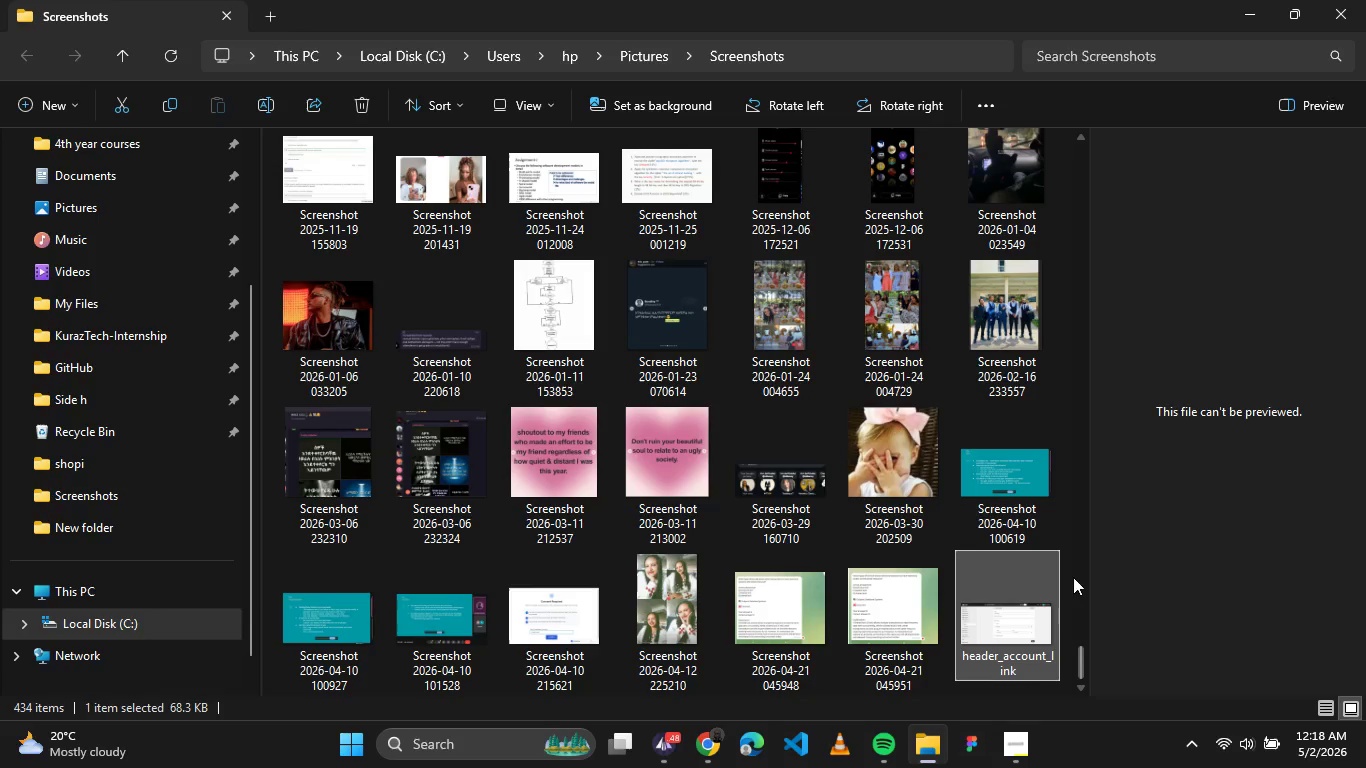 
left_click([991, 517])
 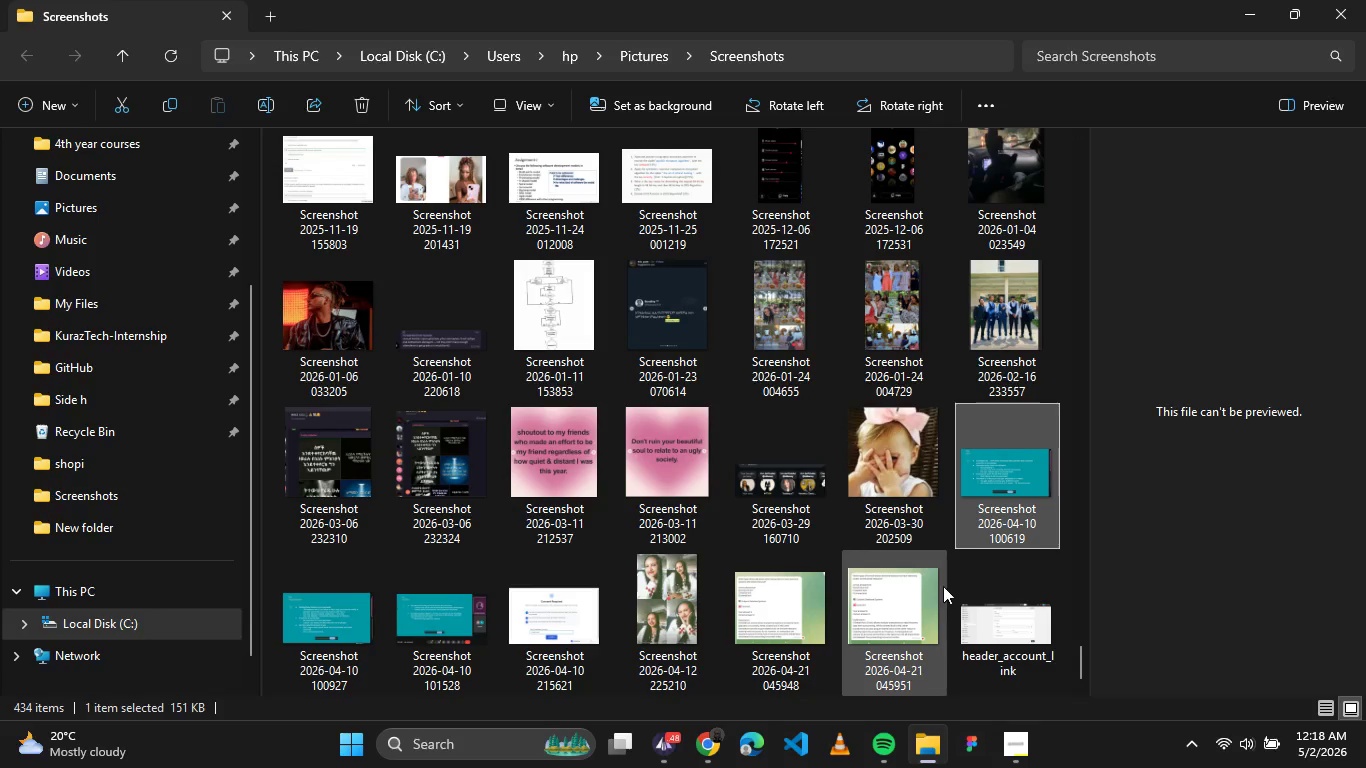 
left_click([943, 586])
 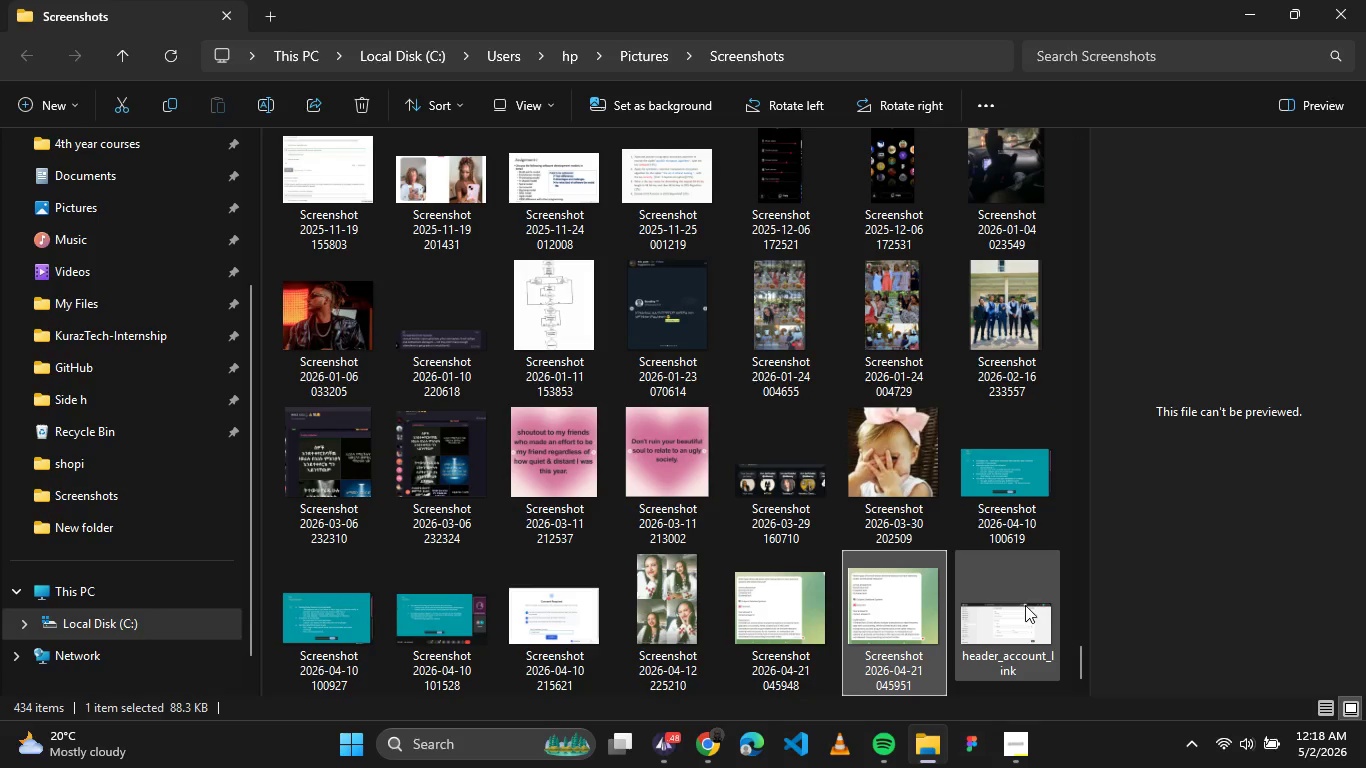 
left_click([1026, 605])